 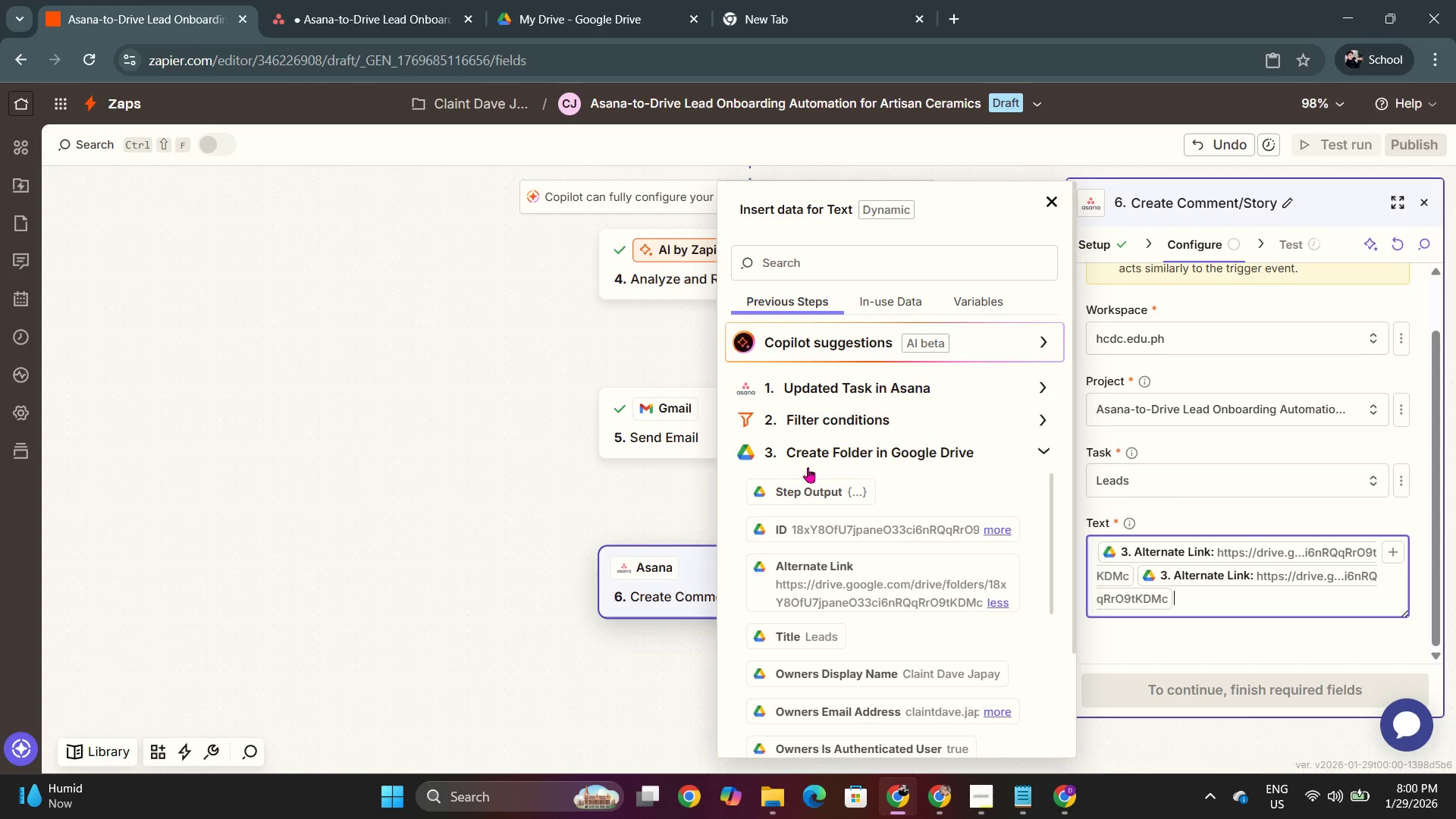 
left_click_drag(start_coordinate=[767, 582], to_coordinate=[843, 598])
 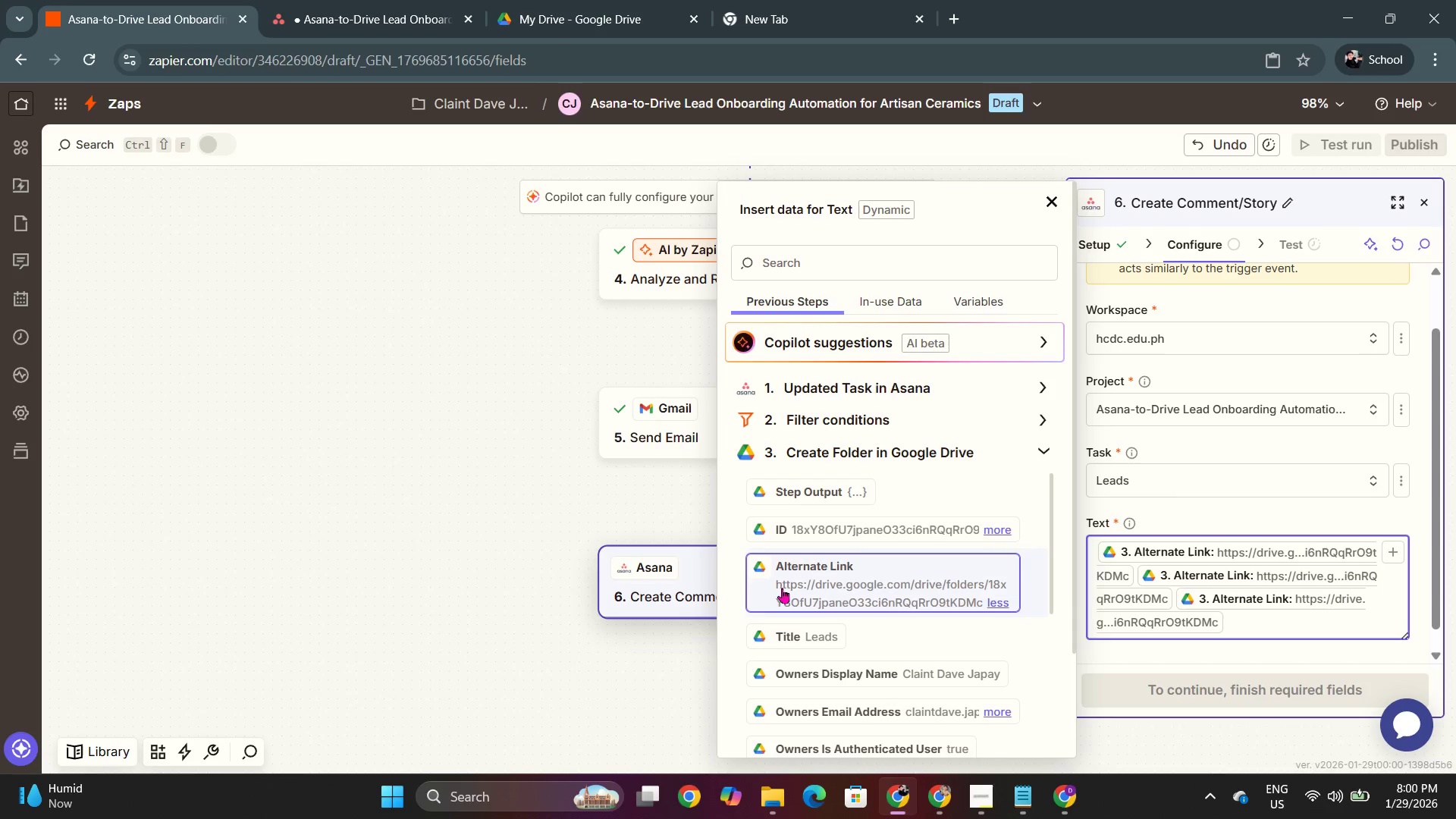 
left_click_drag(start_coordinate=[773, 585], to_coordinate=[983, 607])
 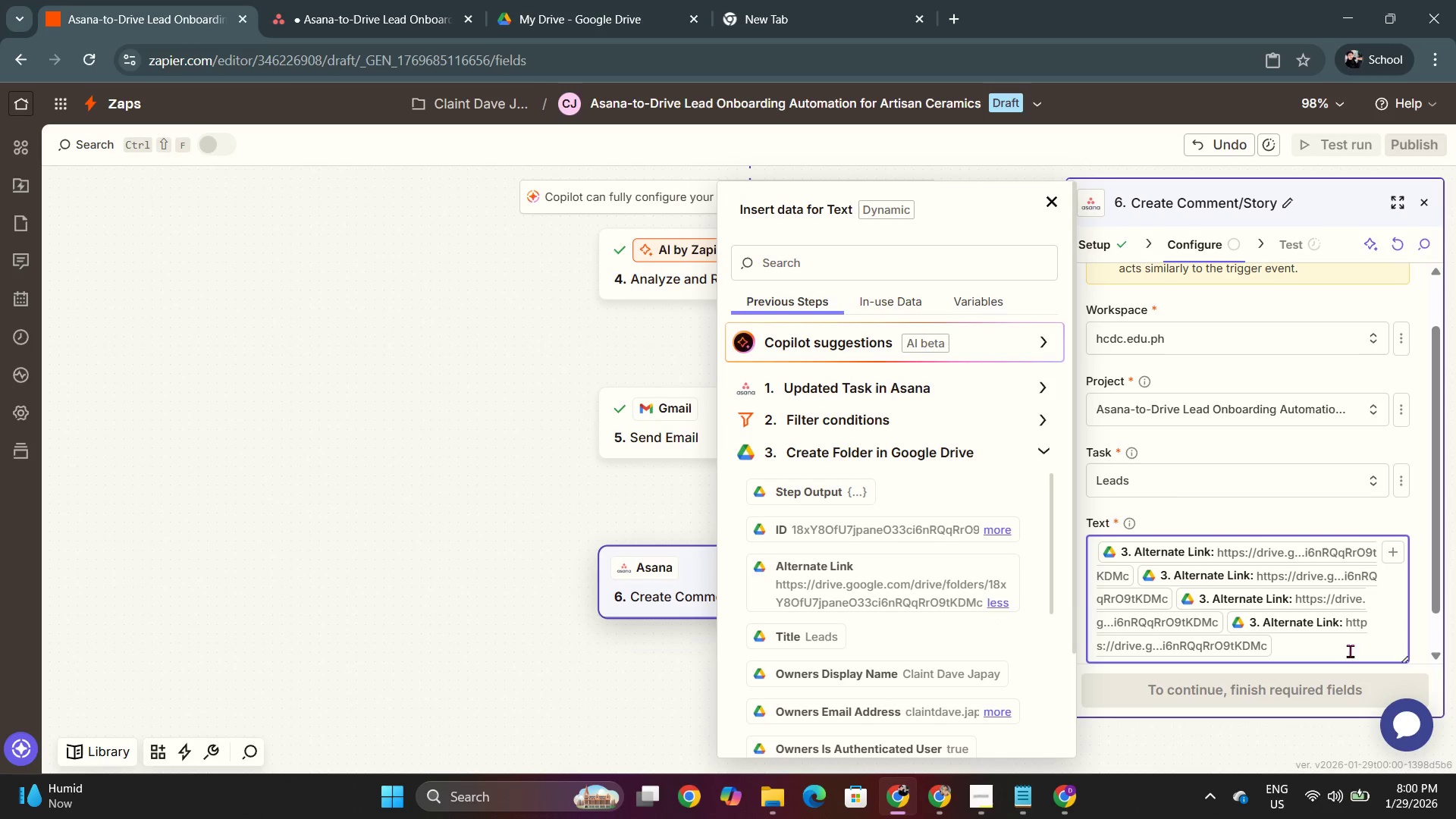 
left_click([1321, 651])
 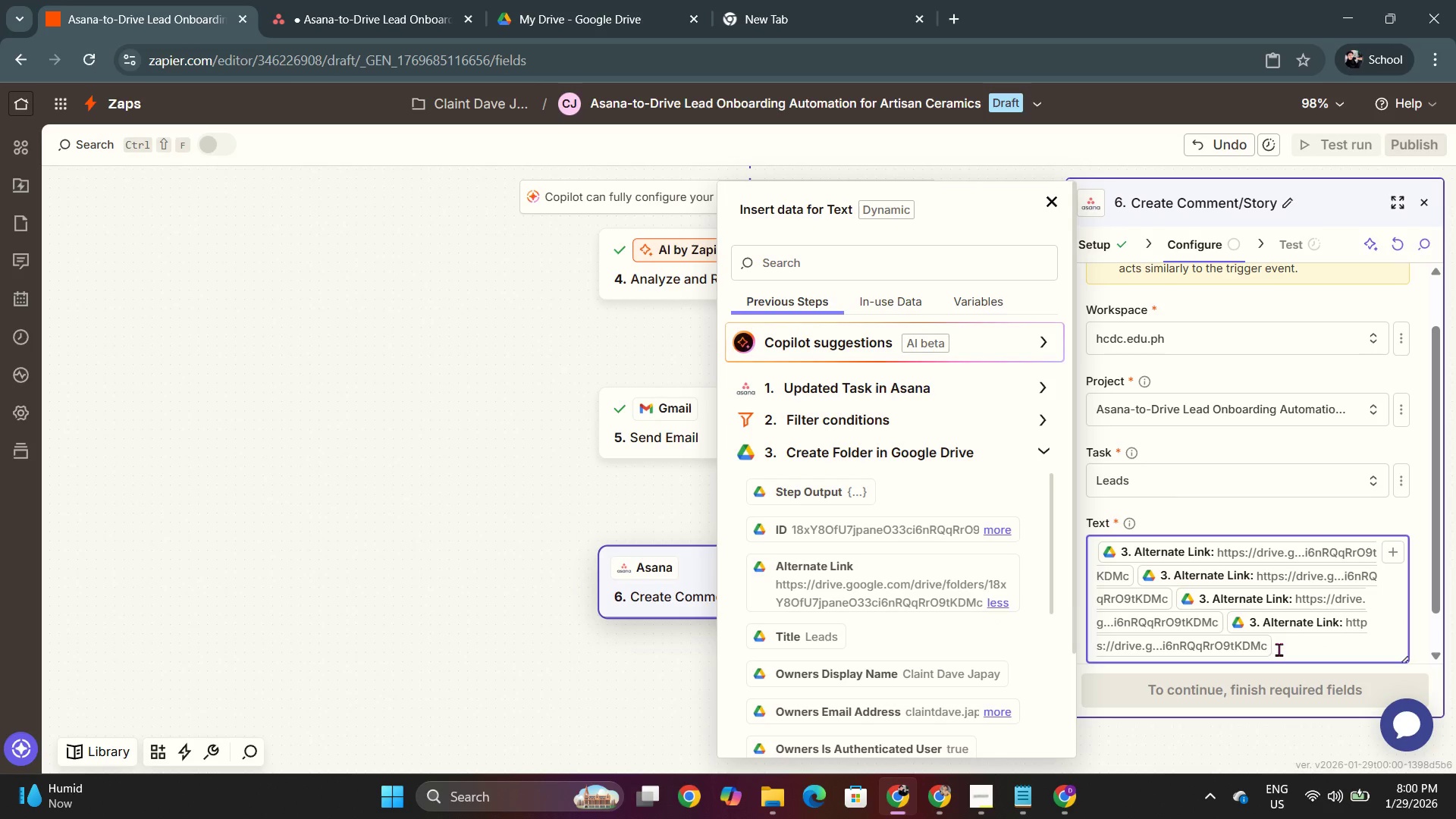 
key(Backspace)
 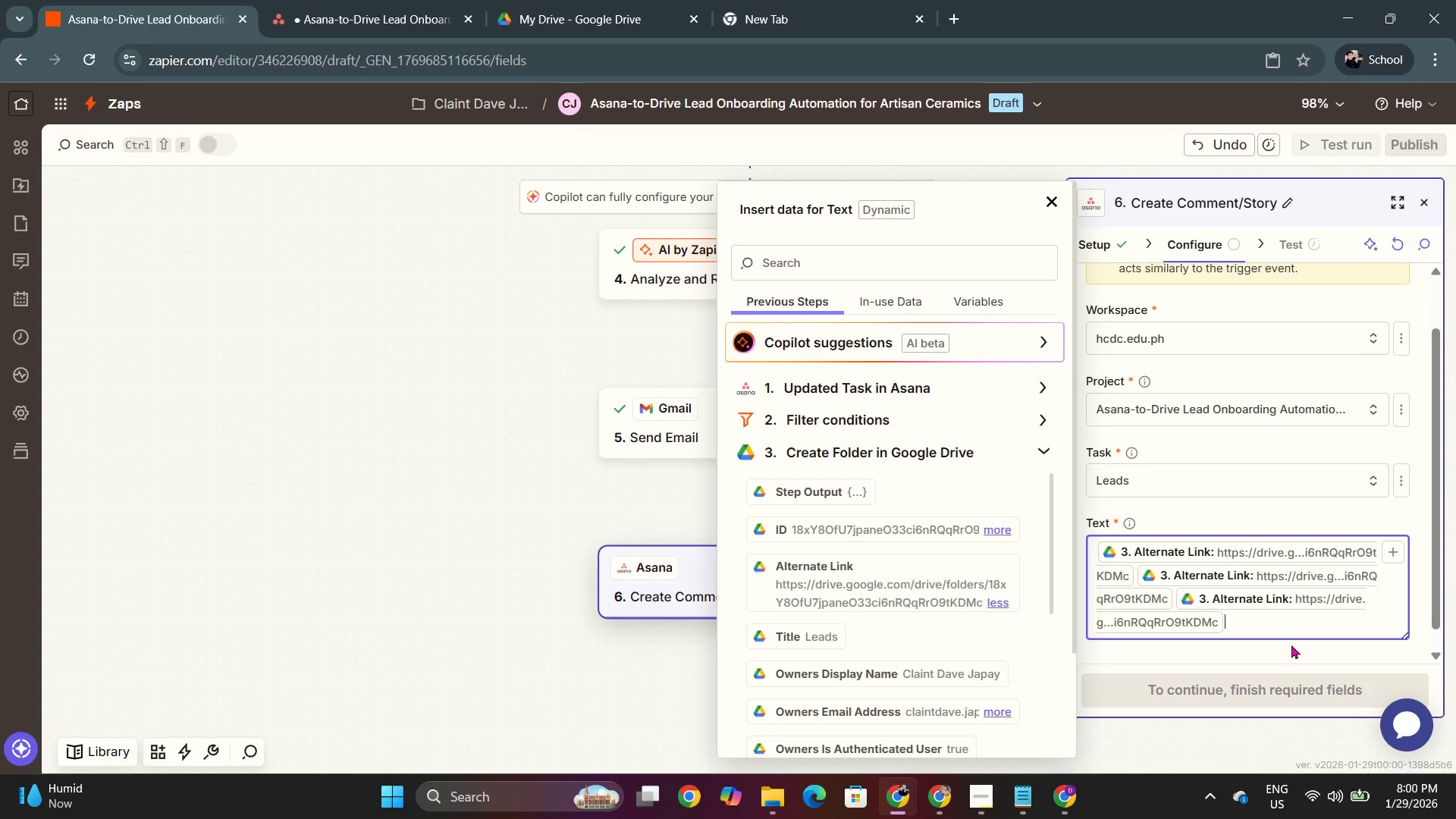 
key(Backspace)
 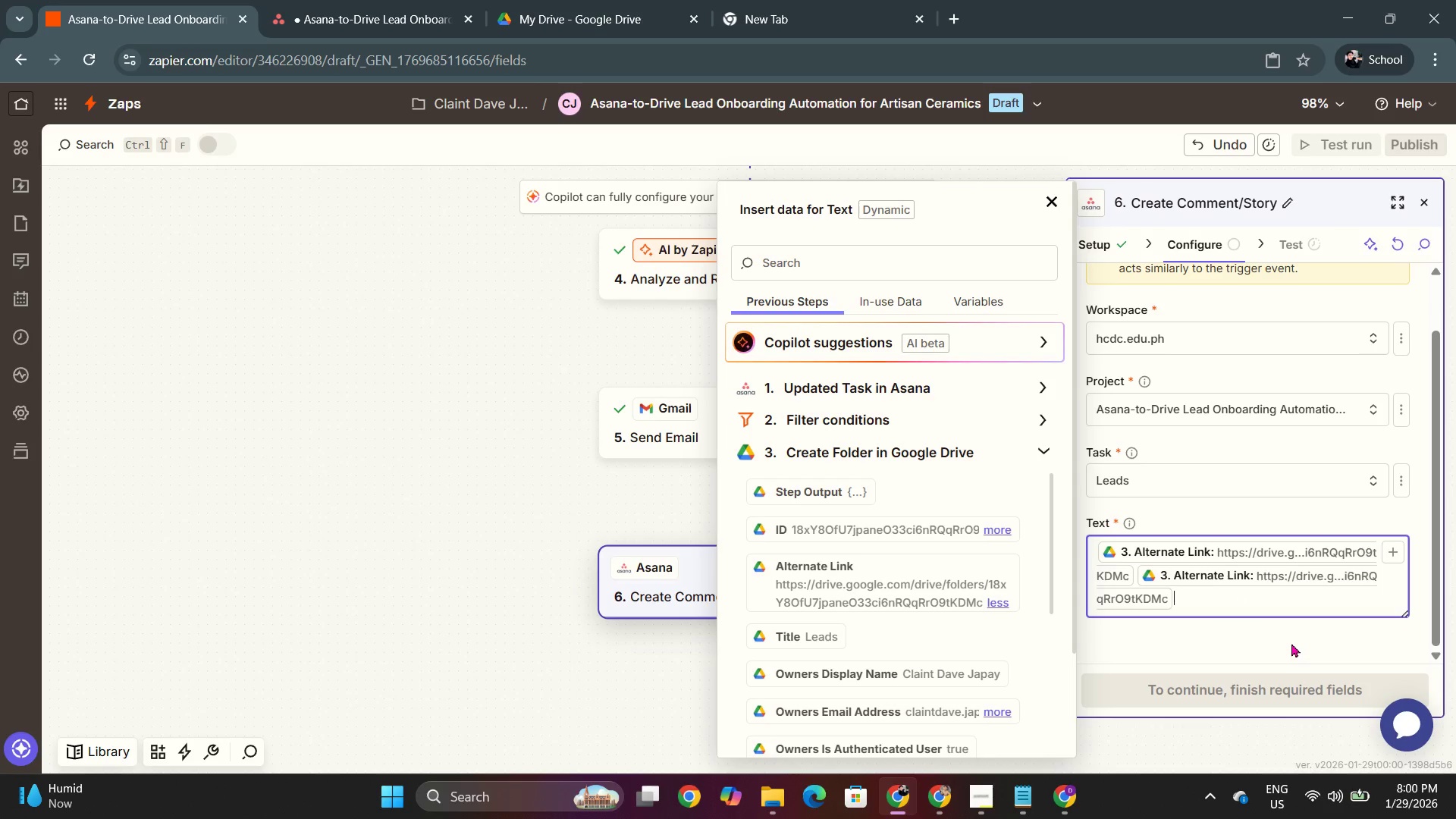 
key(Backspace)
 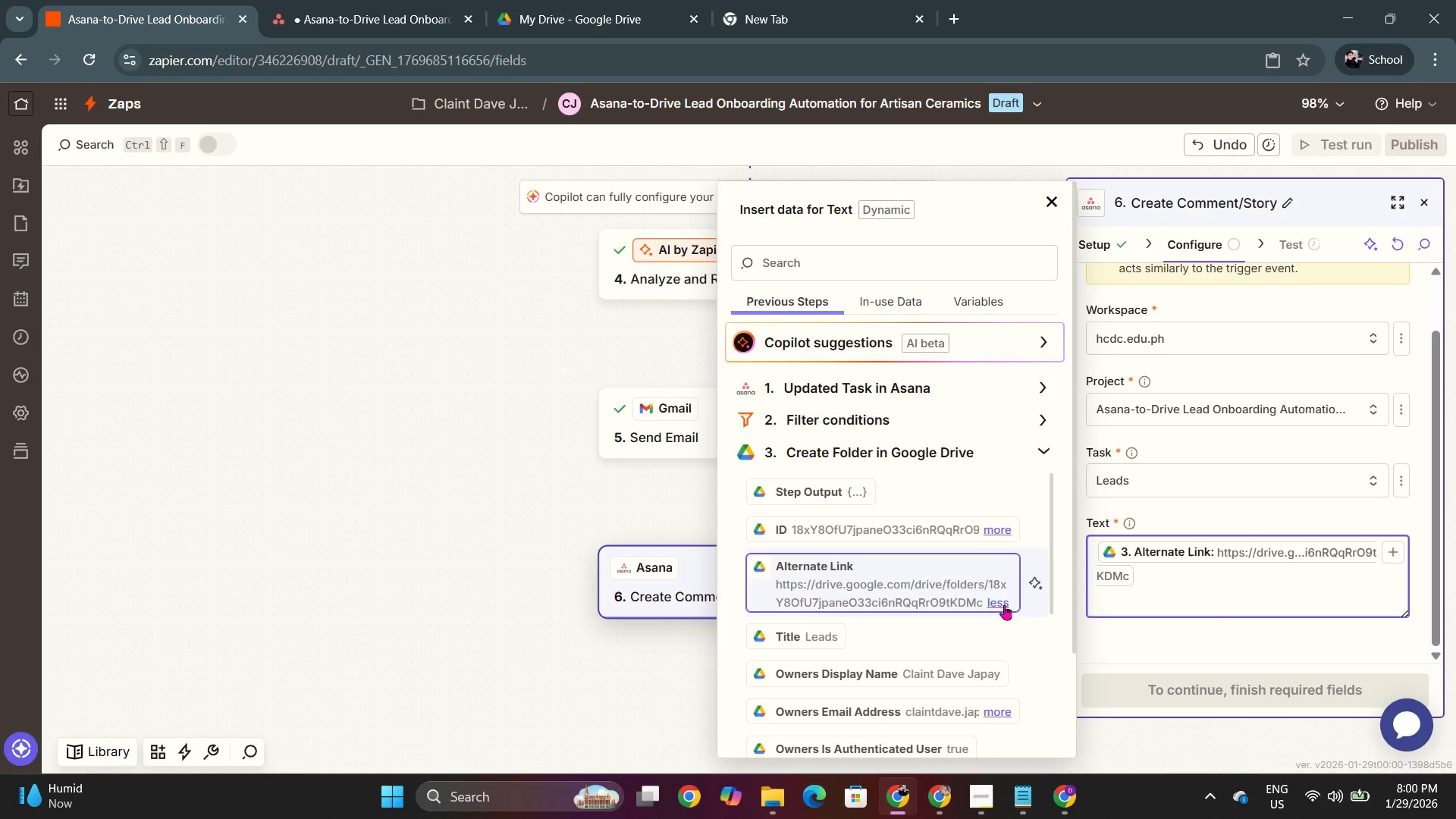 
left_click([501, 541])
 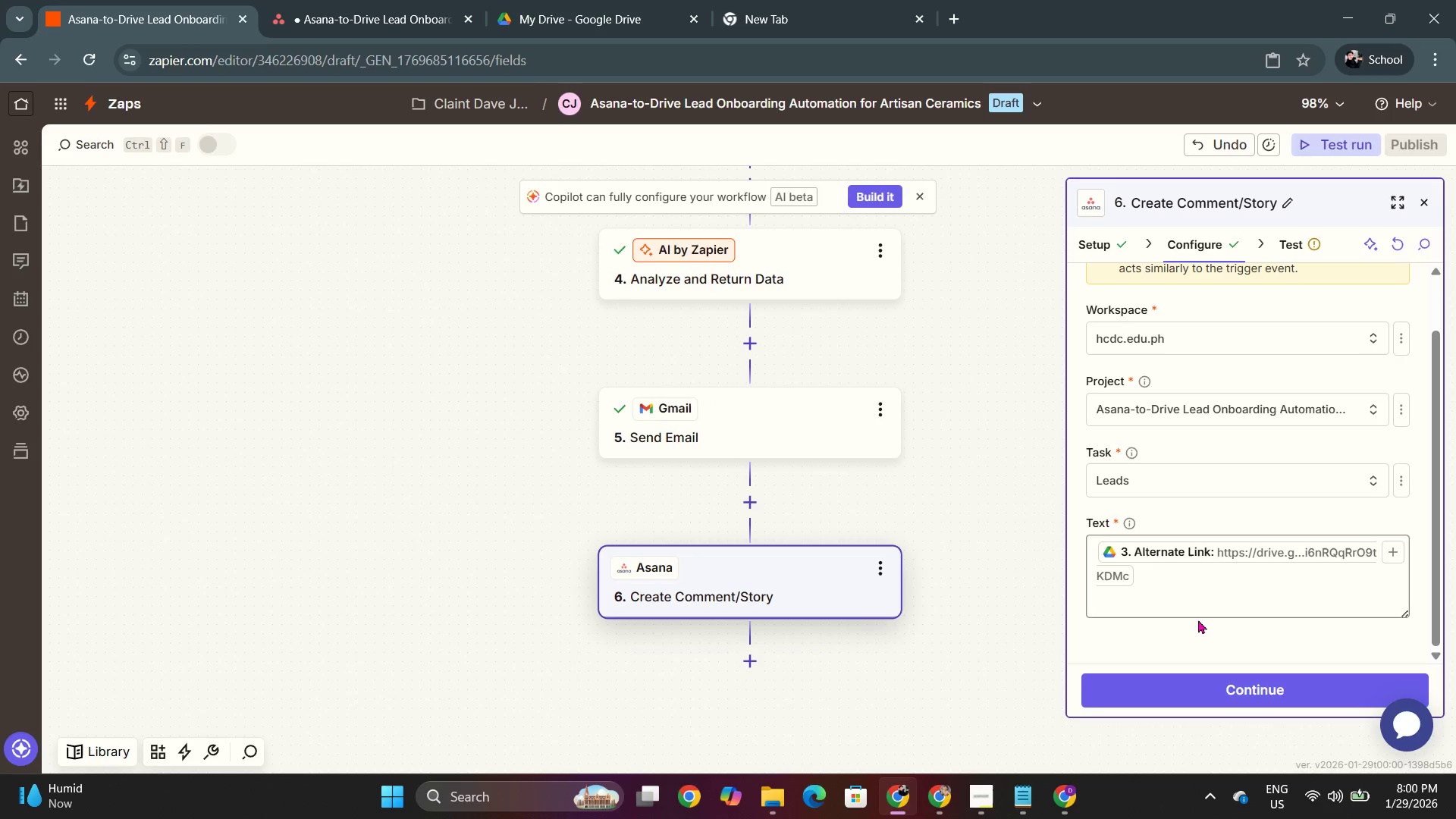 
scroll: coordinate [1185, 559], scroll_direction: down, amount: 6.0
 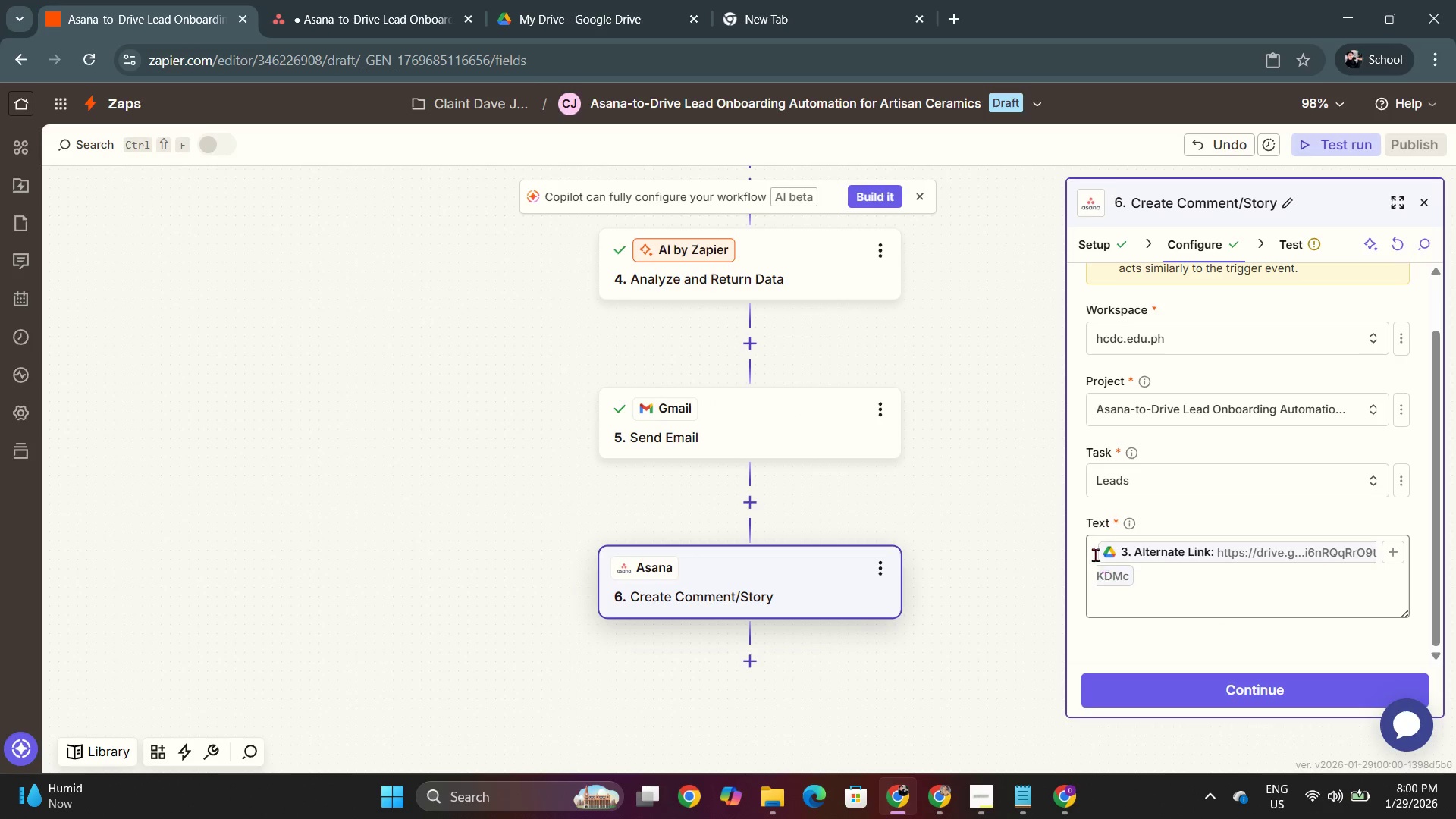 
left_click([1094, 552])